 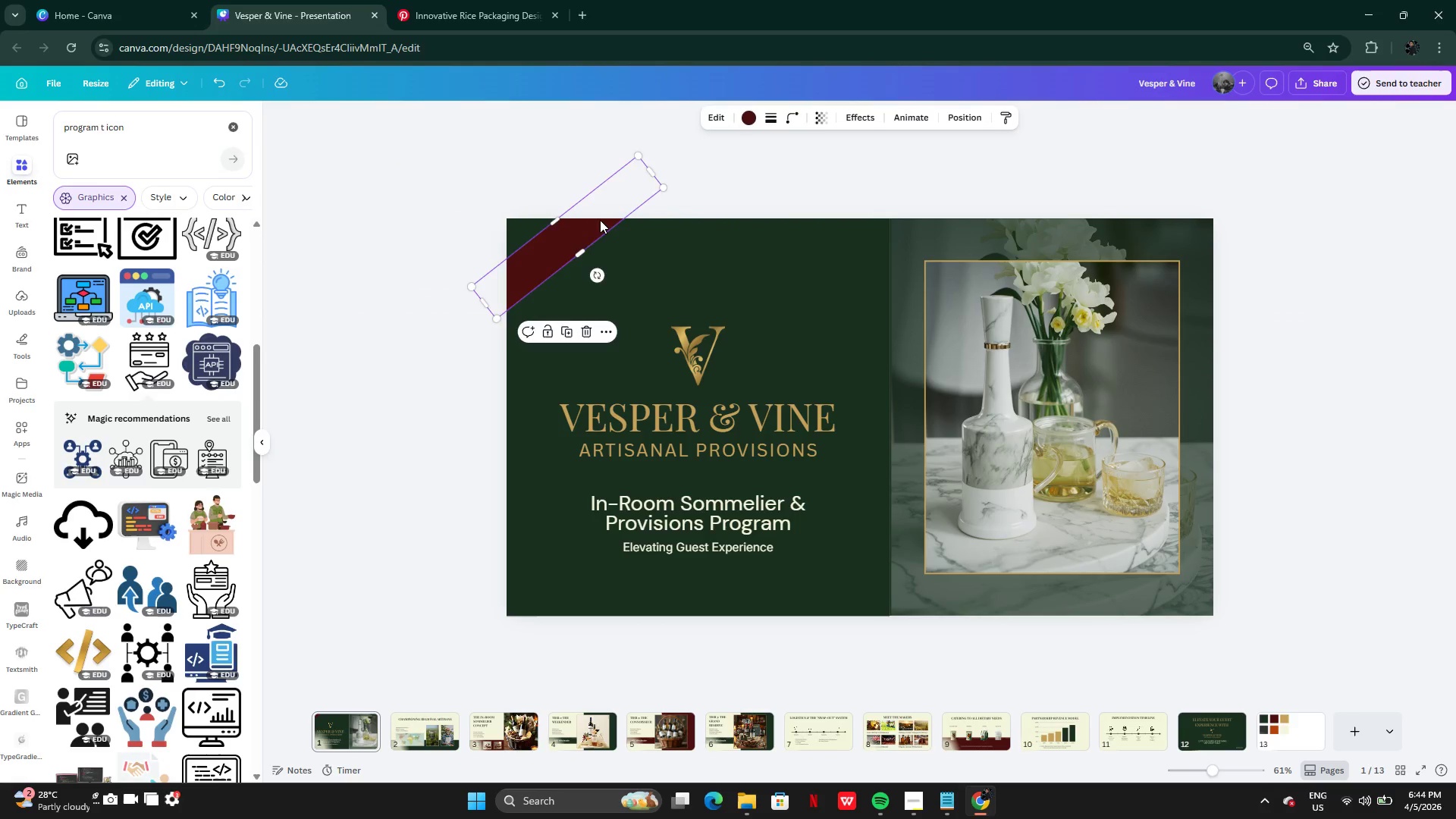 
left_click_drag(start_coordinate=[600, 220], to_coordinate=[591, 240])
 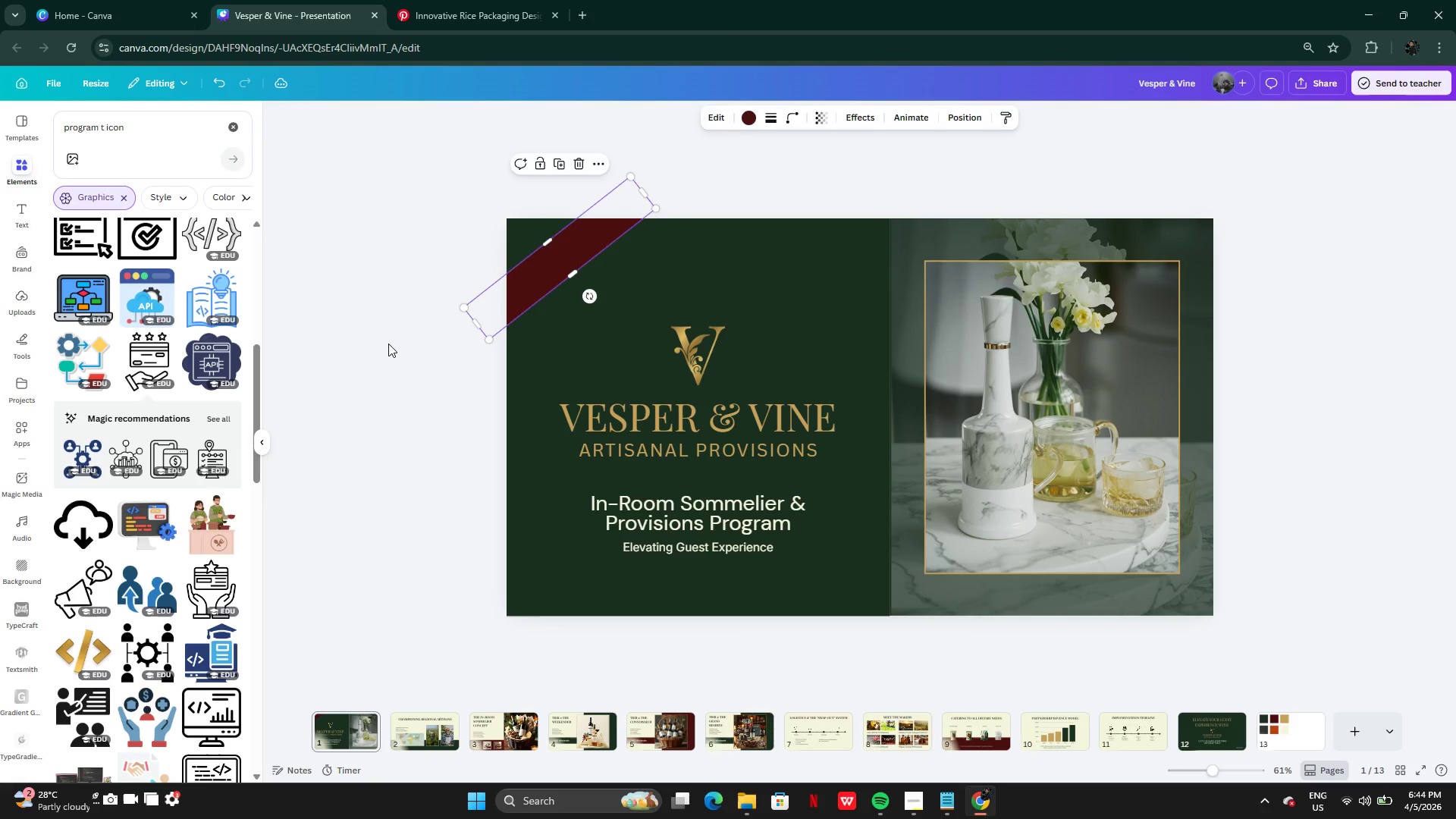 
left_click([388, 344])
 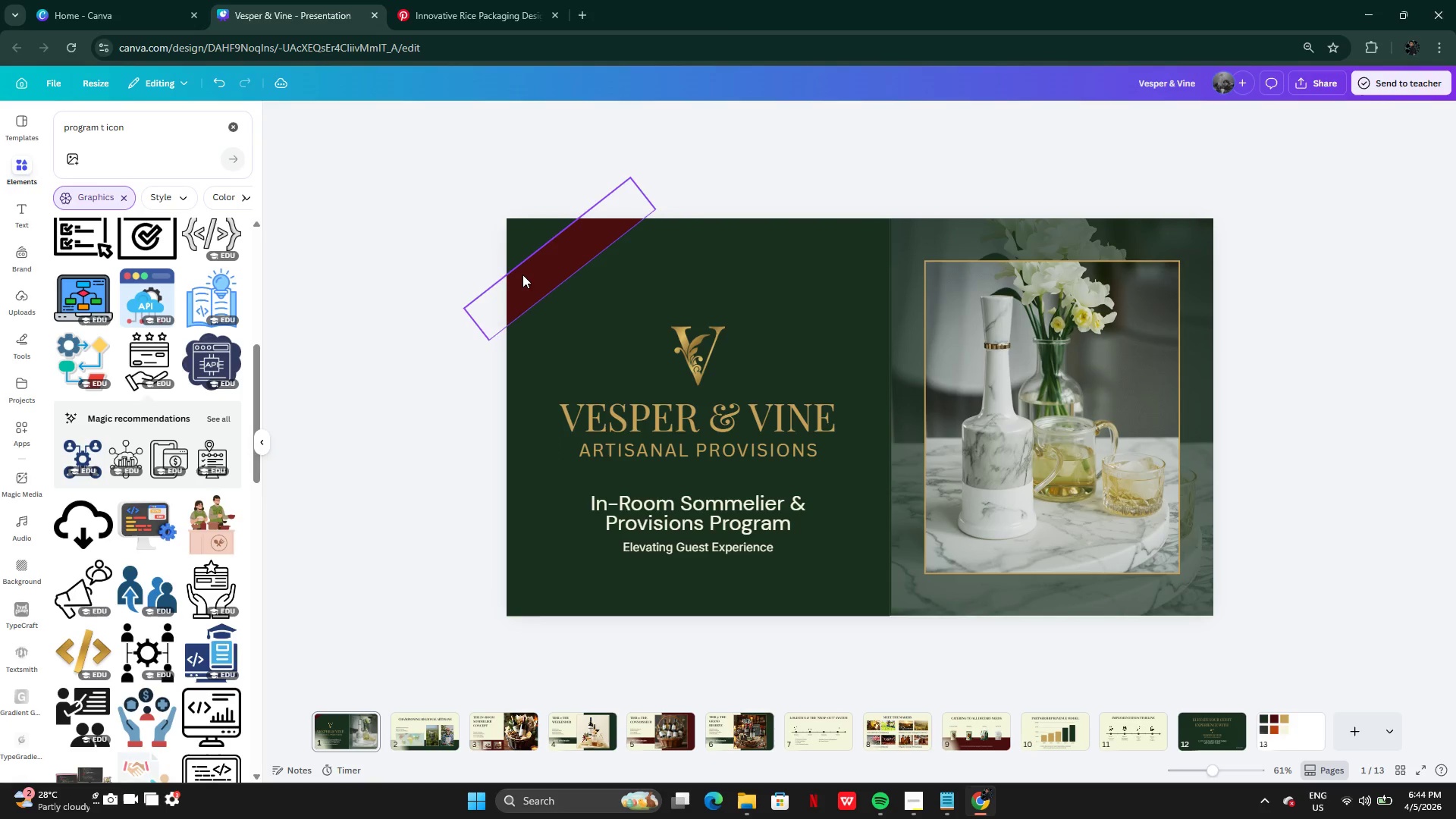 
left_click_drag(start_coordinate=[526, 273], to_coordinate=[506, 270])
 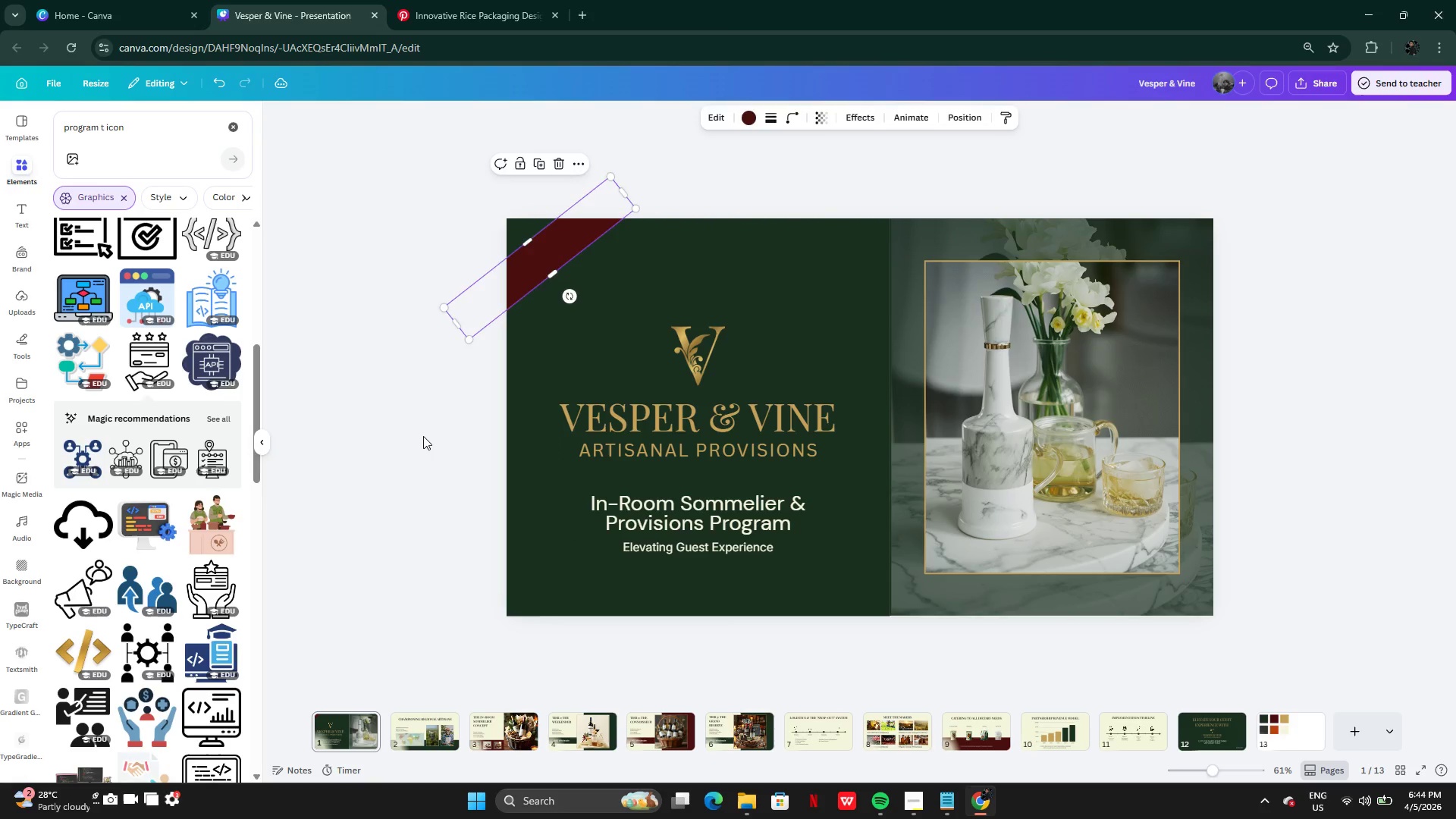 
left_click([423, 436])
 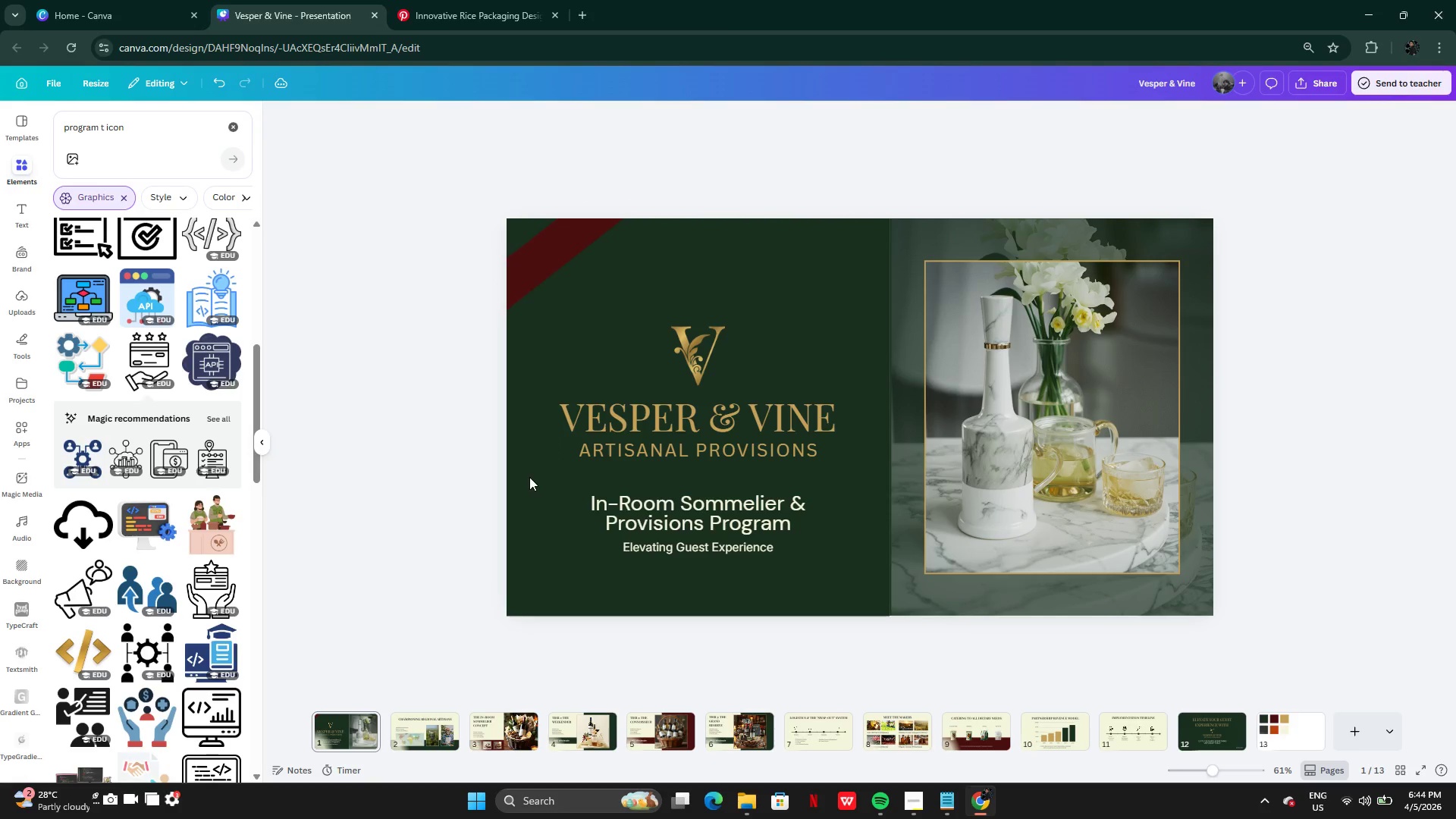 
left_click_drag(start_coordinate=[546, 265], to_coordinate=[550, 315])
 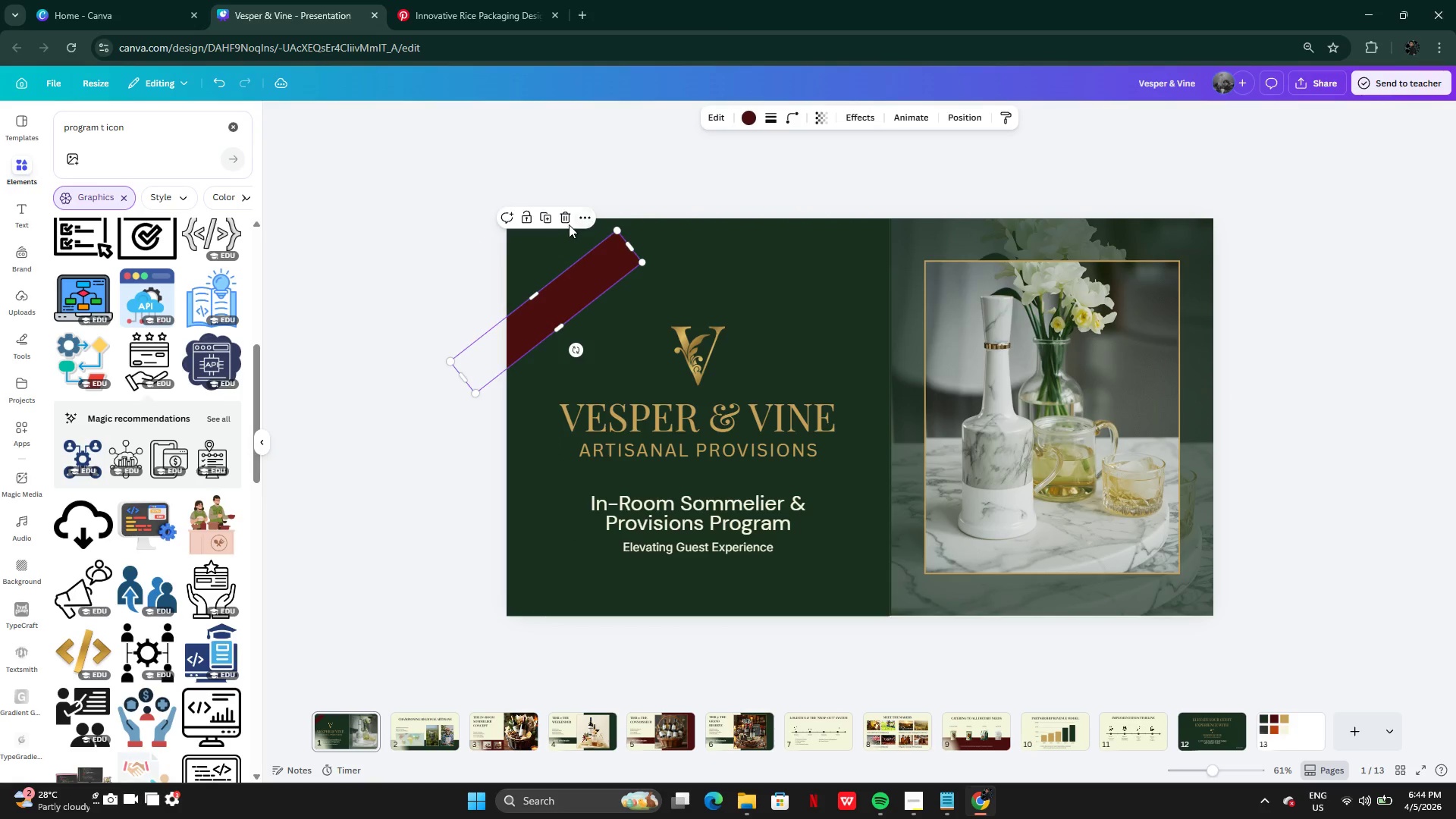 
left_click([566, 216])
 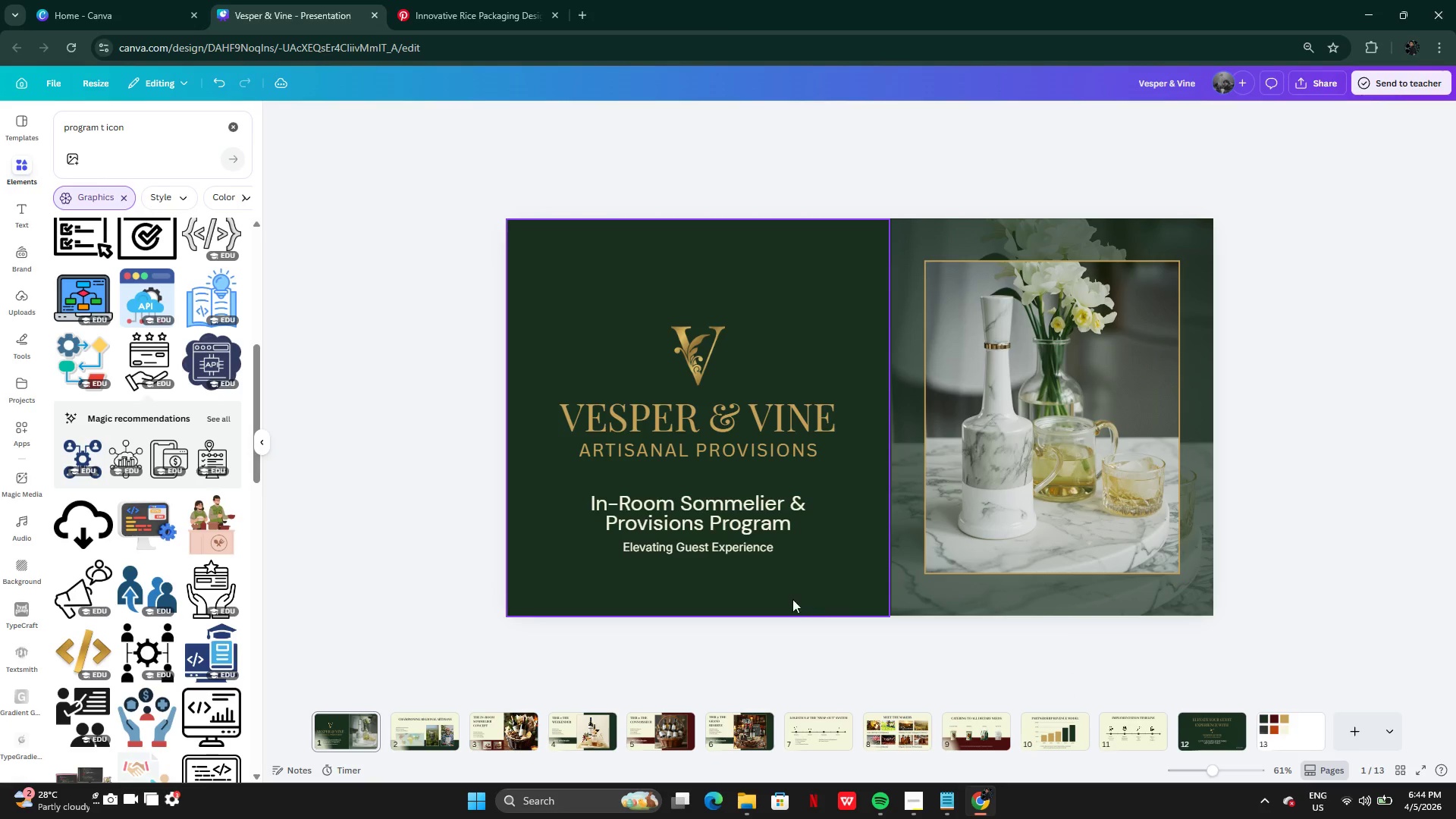 
left_click_drag(start_coordinate=[707, 585], to_coordinate=[700, 380])
 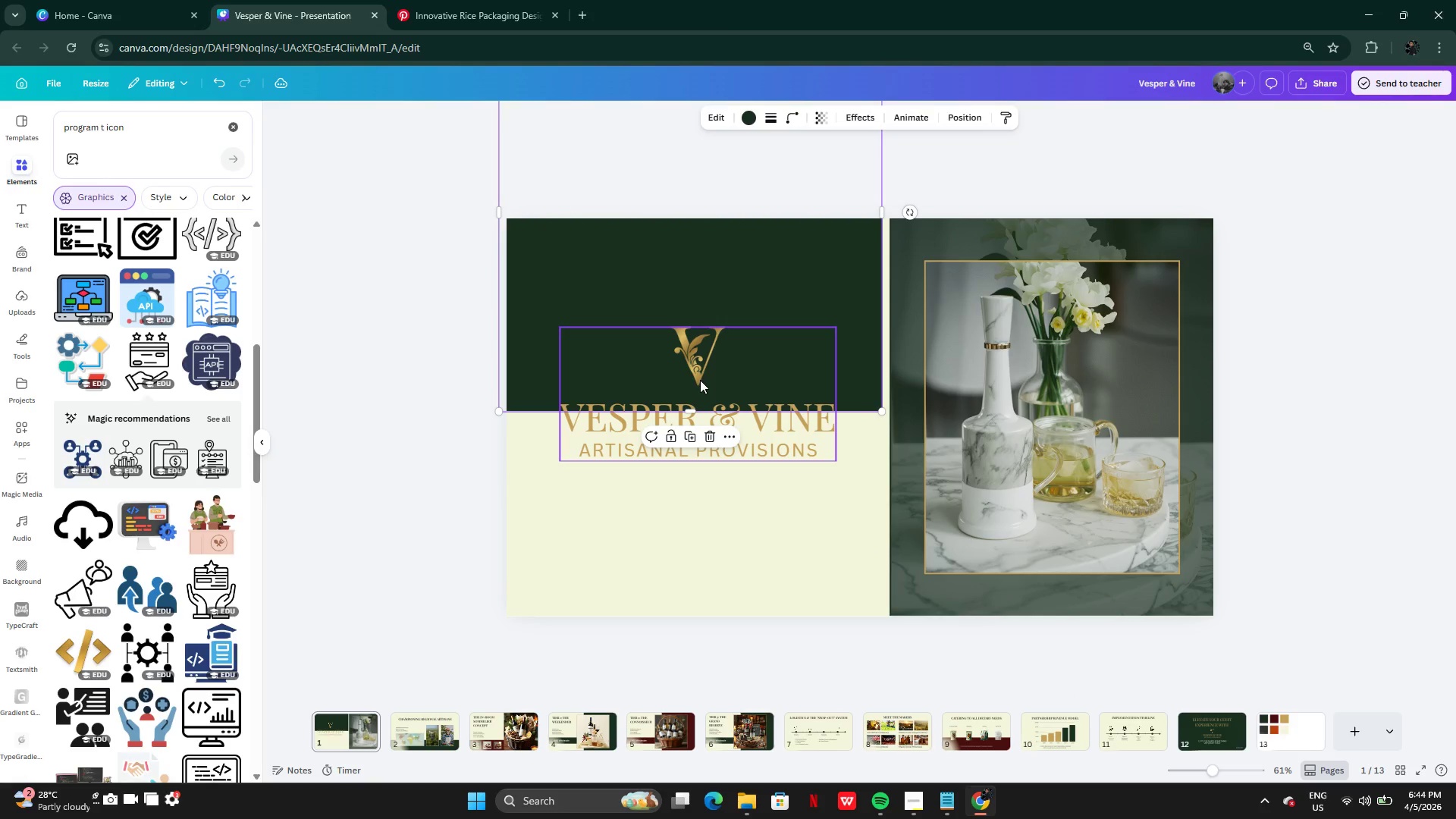 
key(Control+Z)
 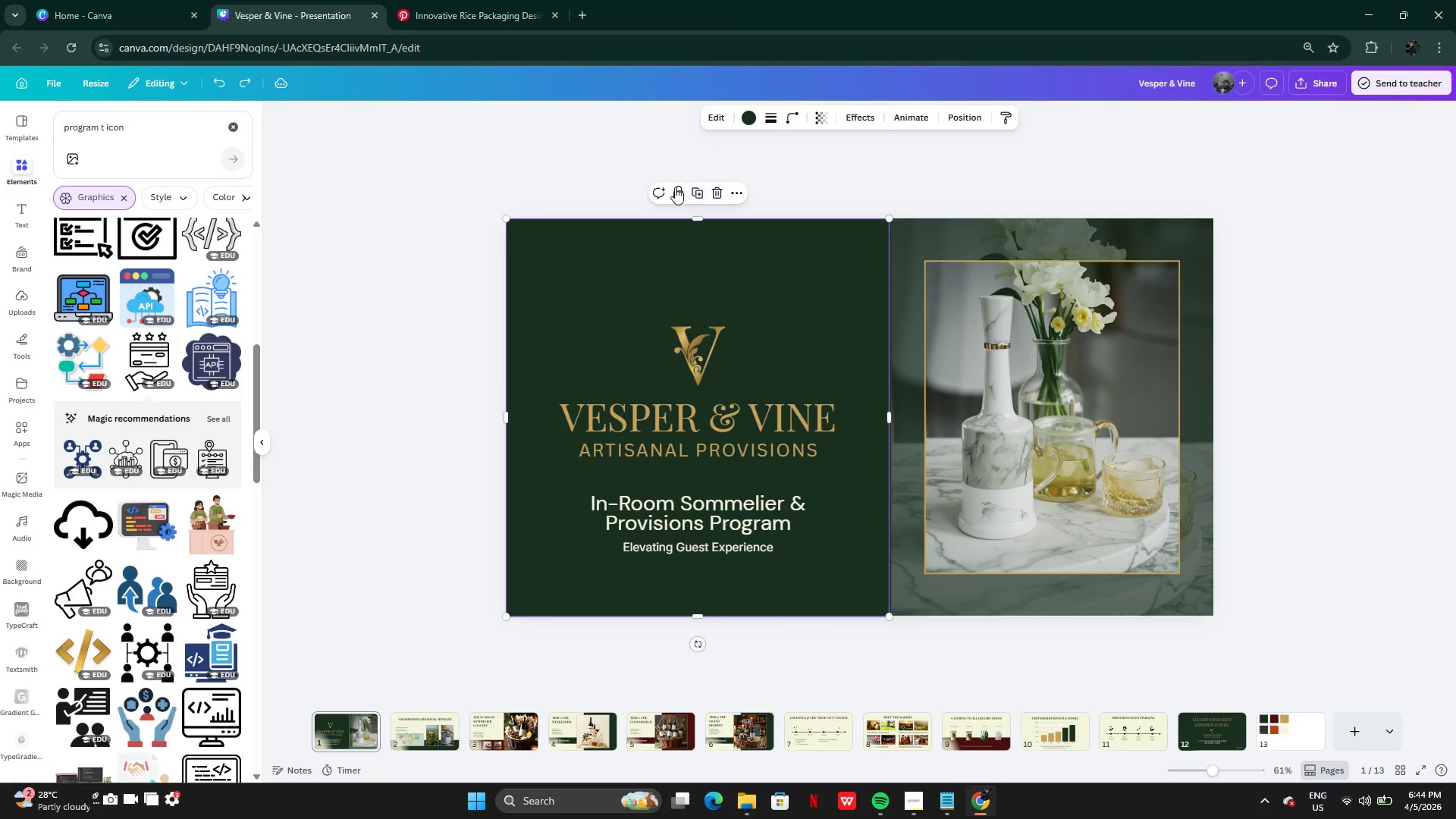 
left_click([674, 190])
 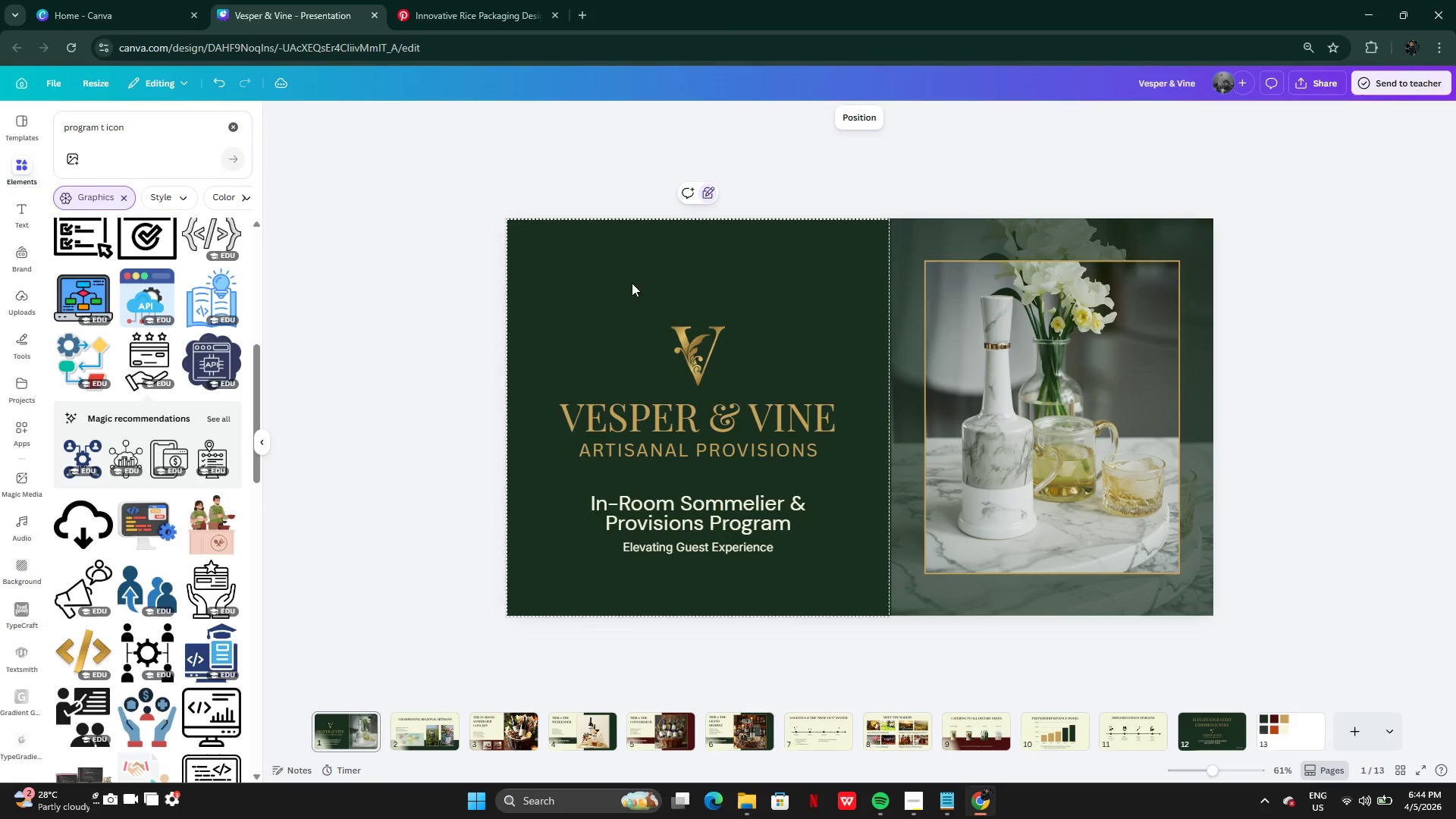 
left_click([613, 283])
 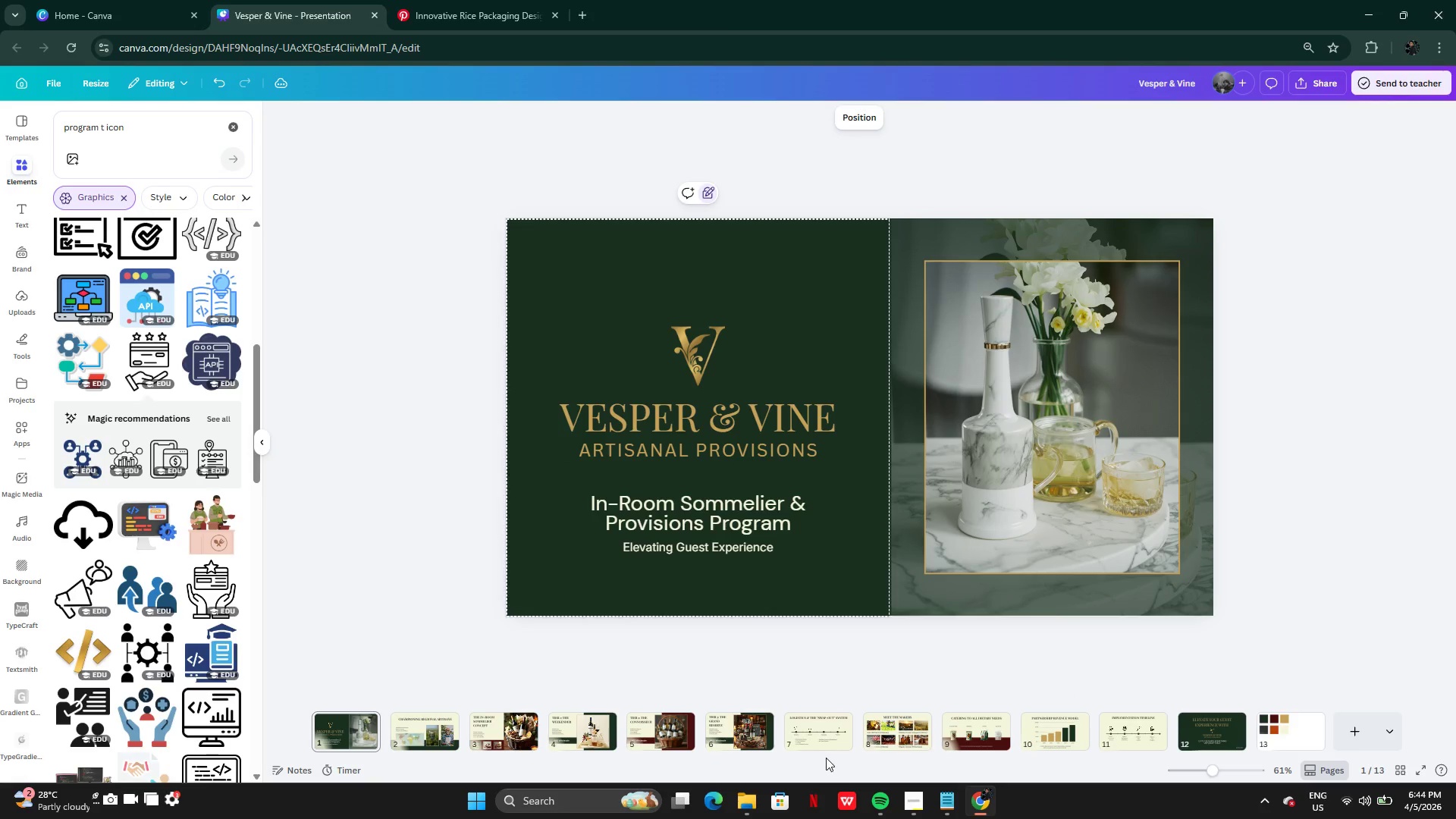 
left_click([902, 730])
 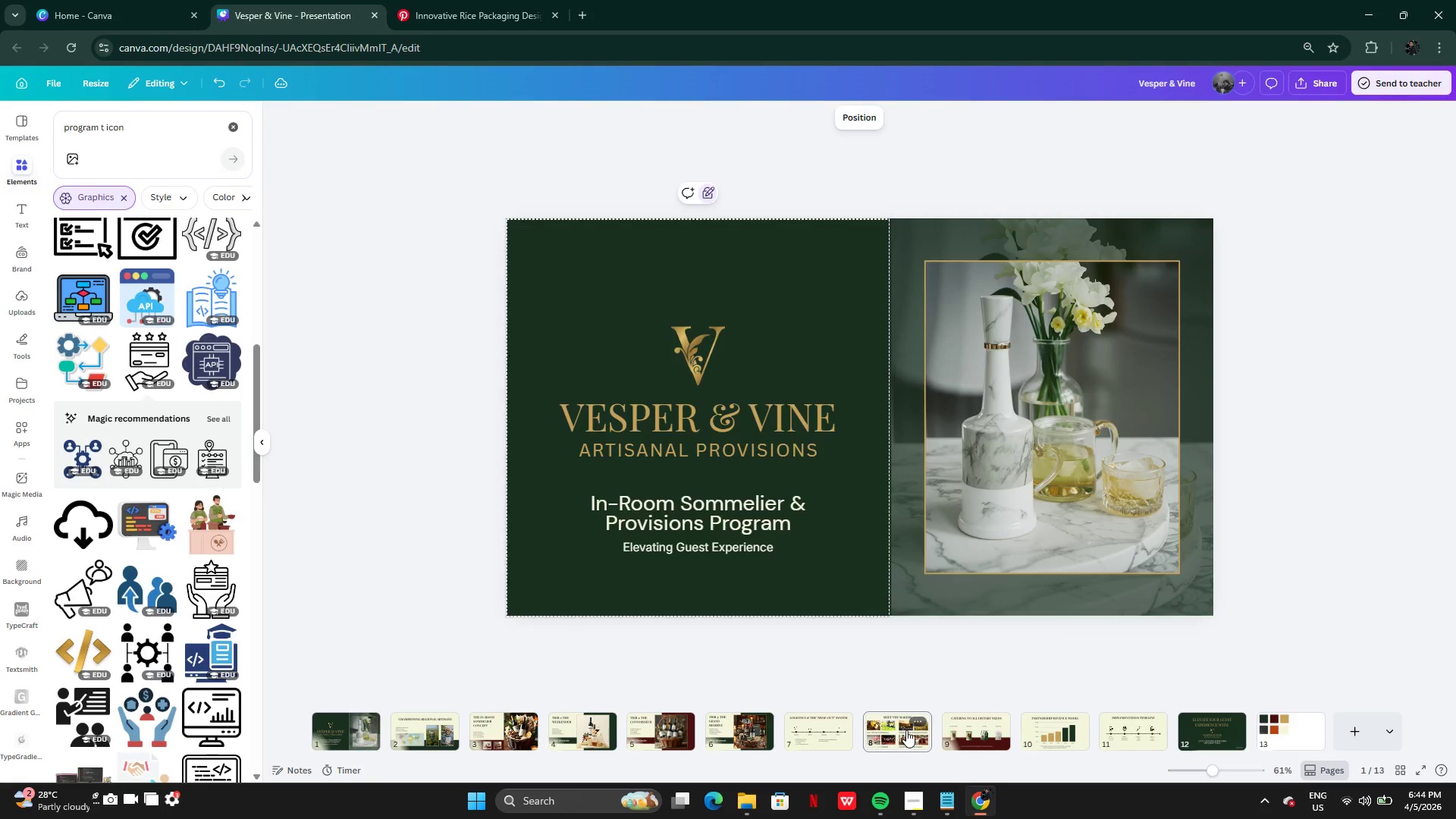 
mouse_move([940, 736])
 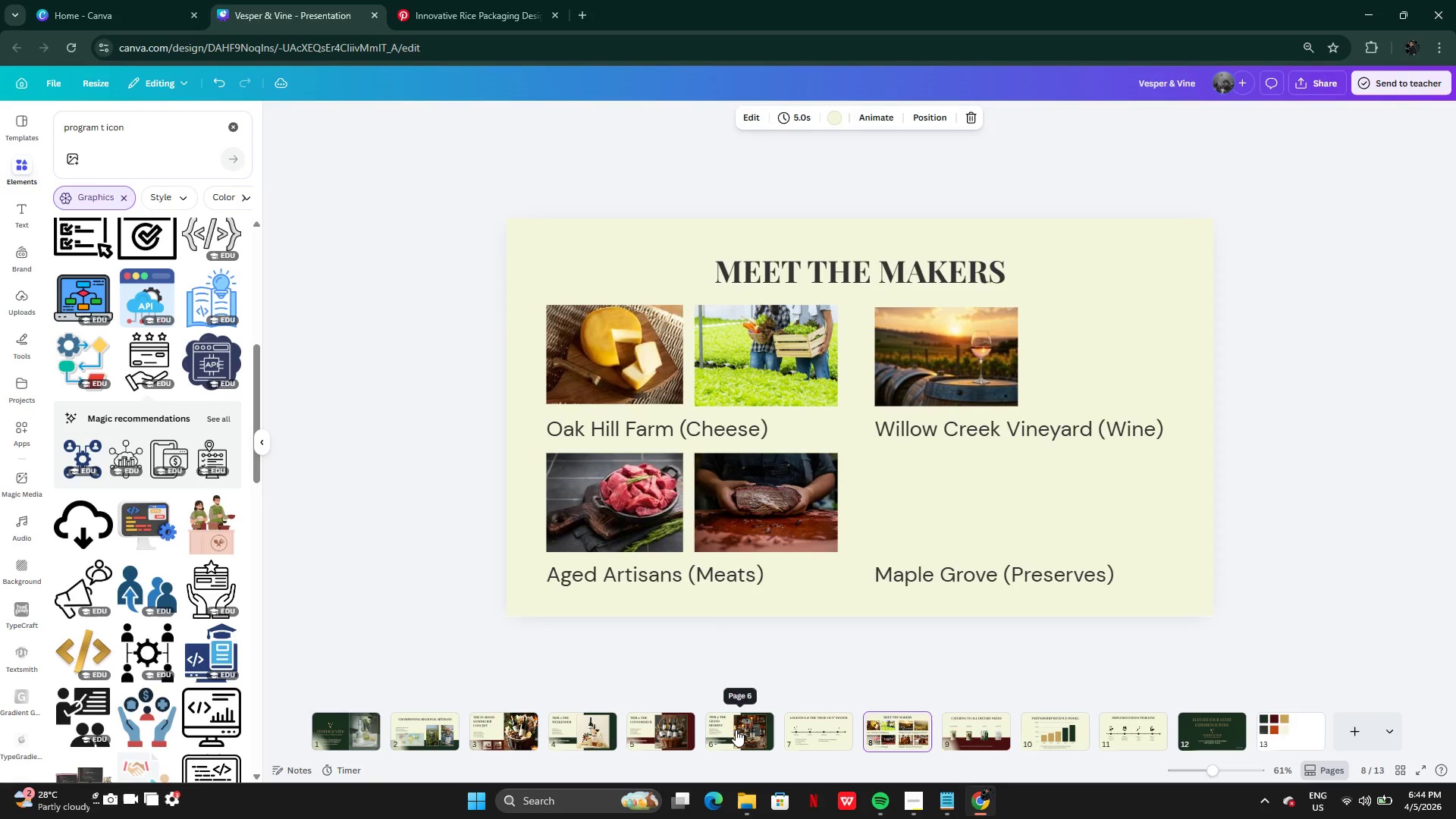 
left_click([736, 730])
 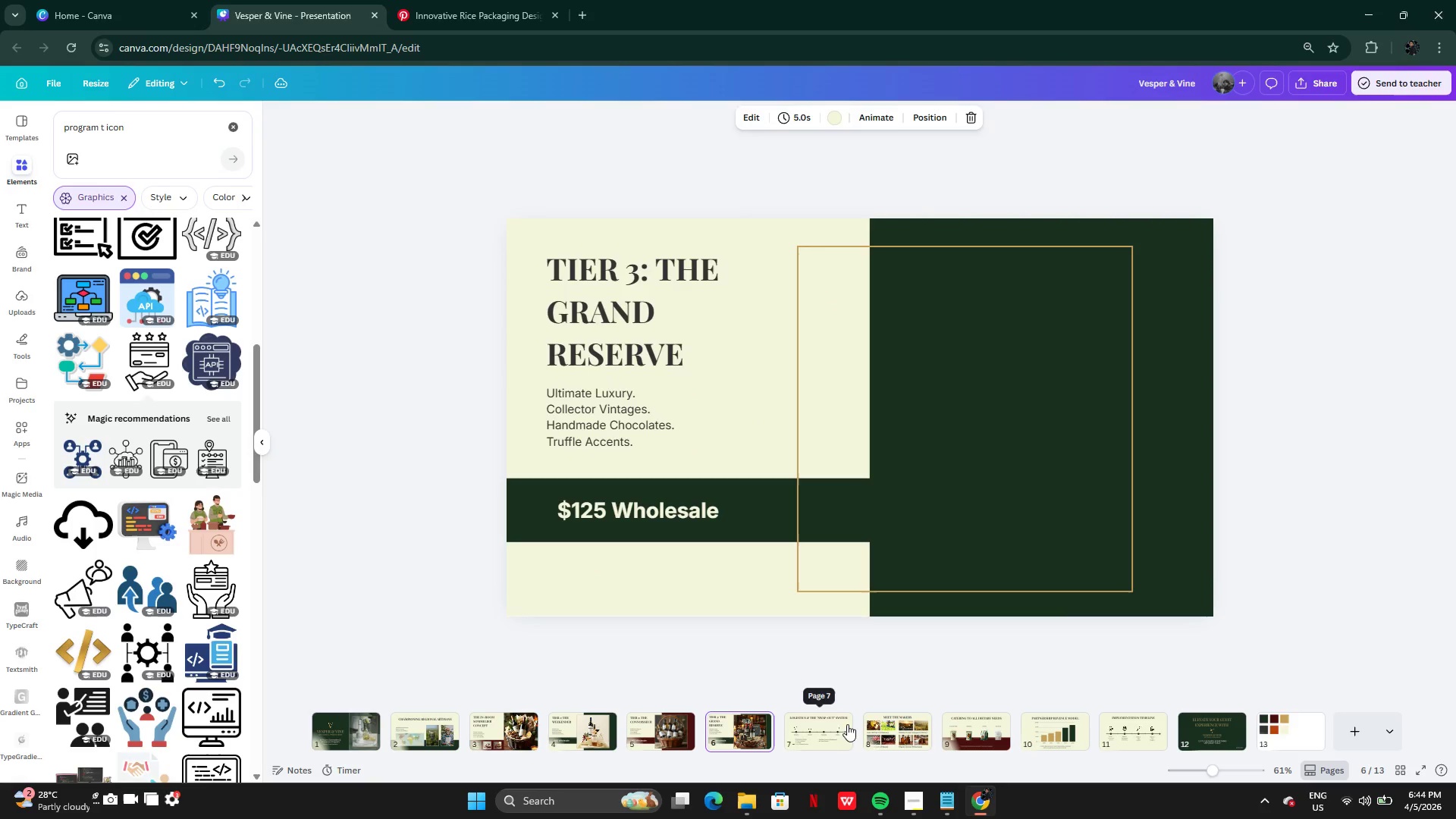 
left_click([846, 736])
 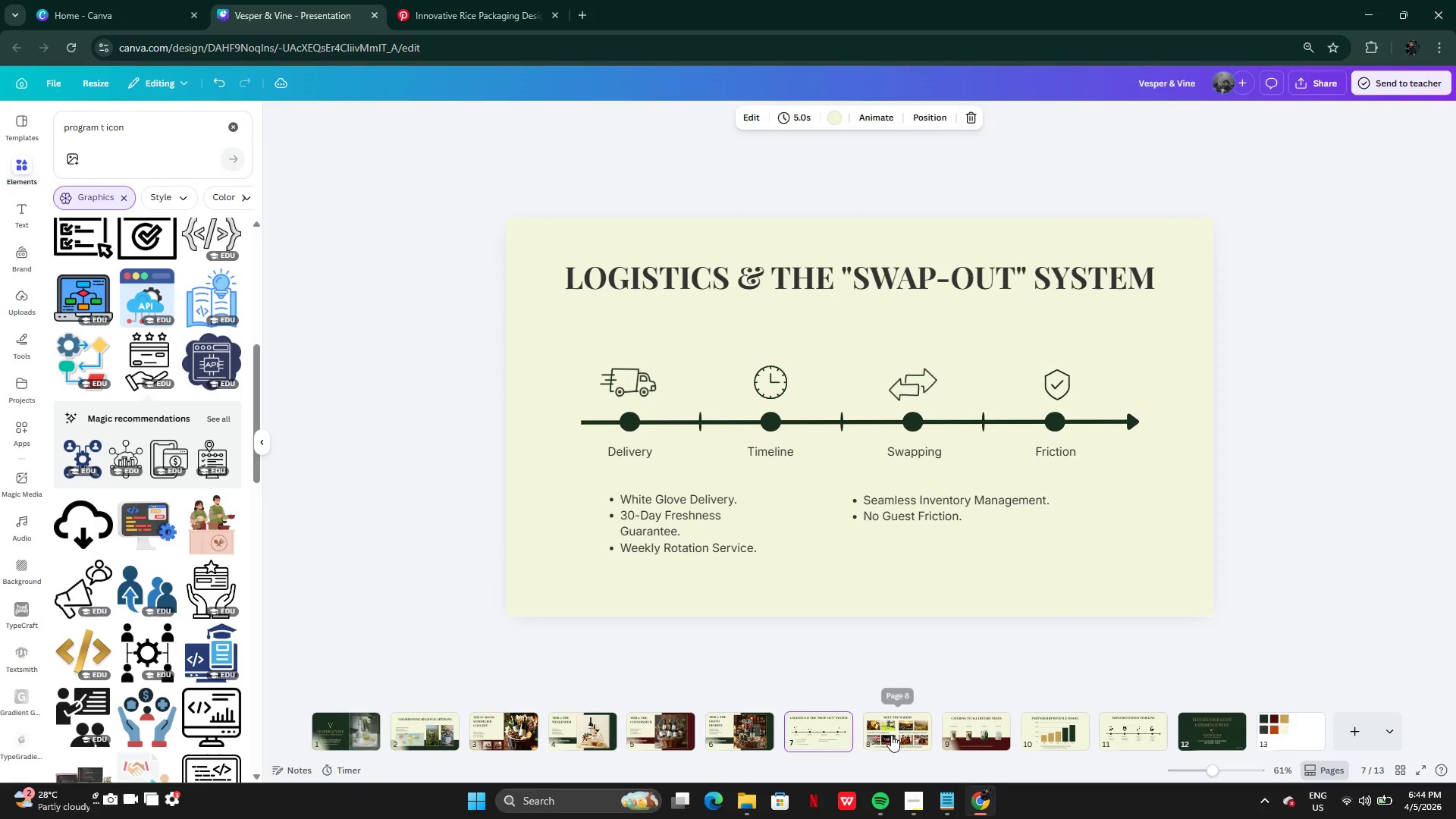 
left_click([891, 735])
 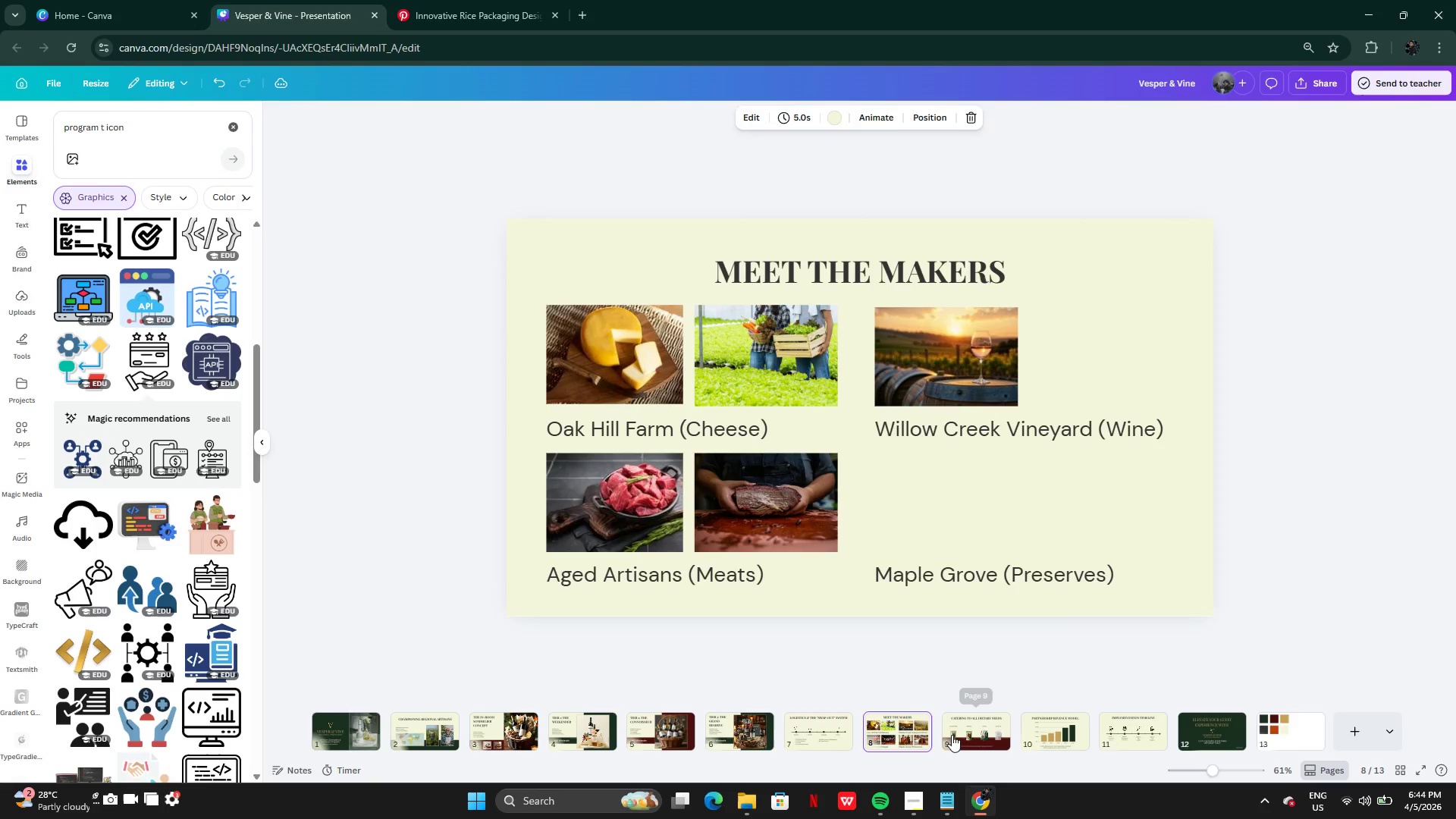 
left_click([953, 735])
 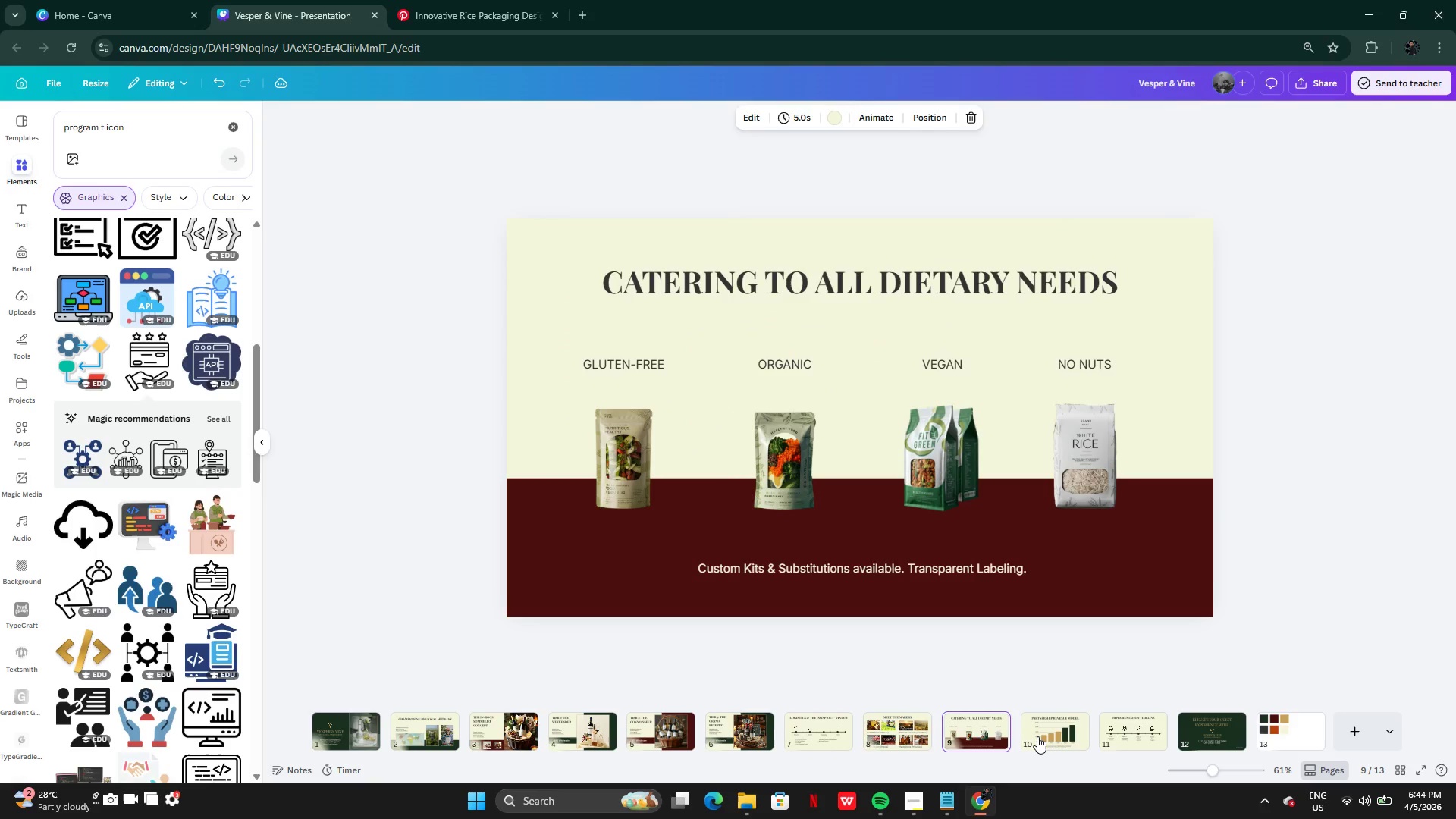 
left_click([1037, 737])
 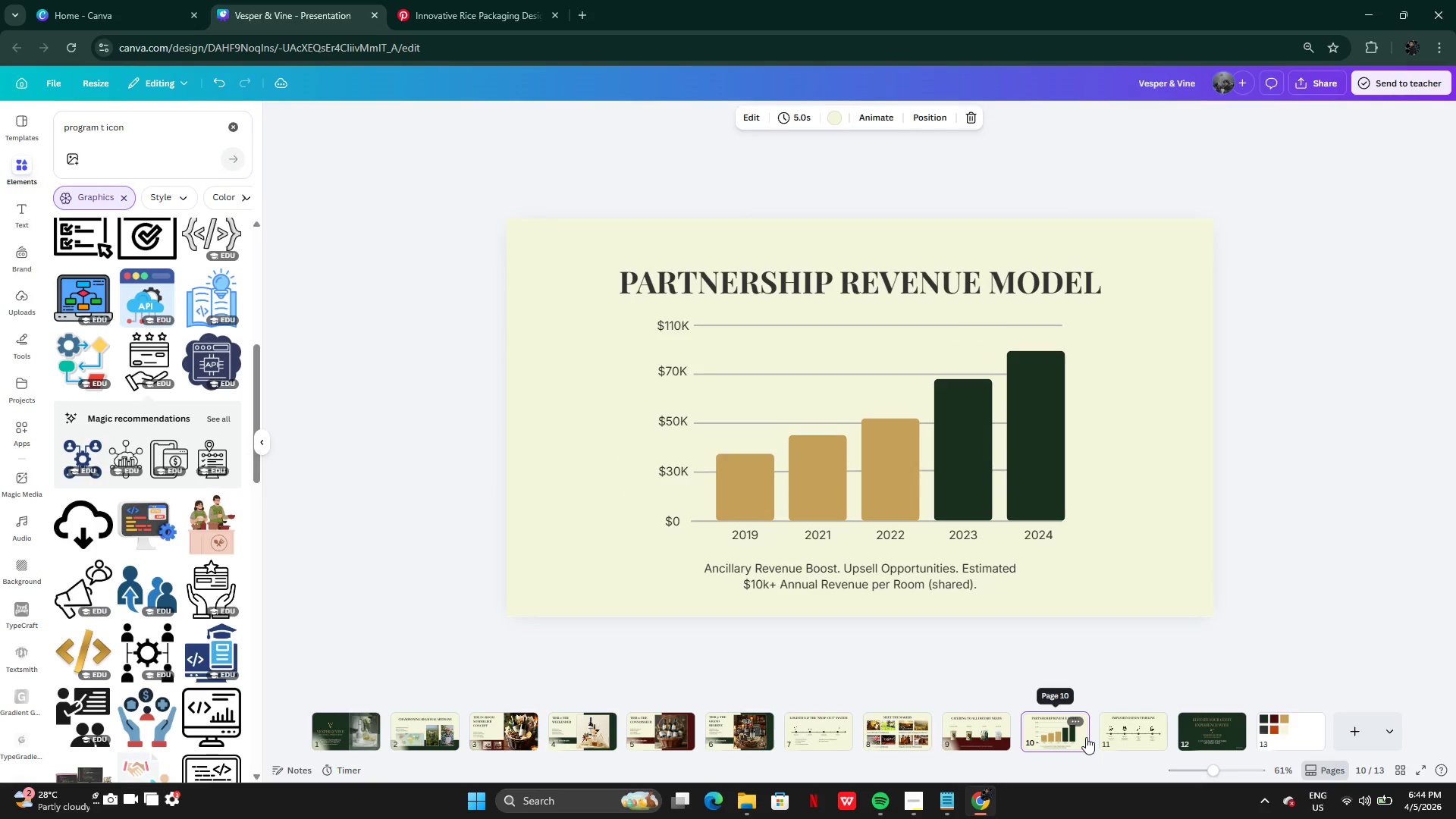 